 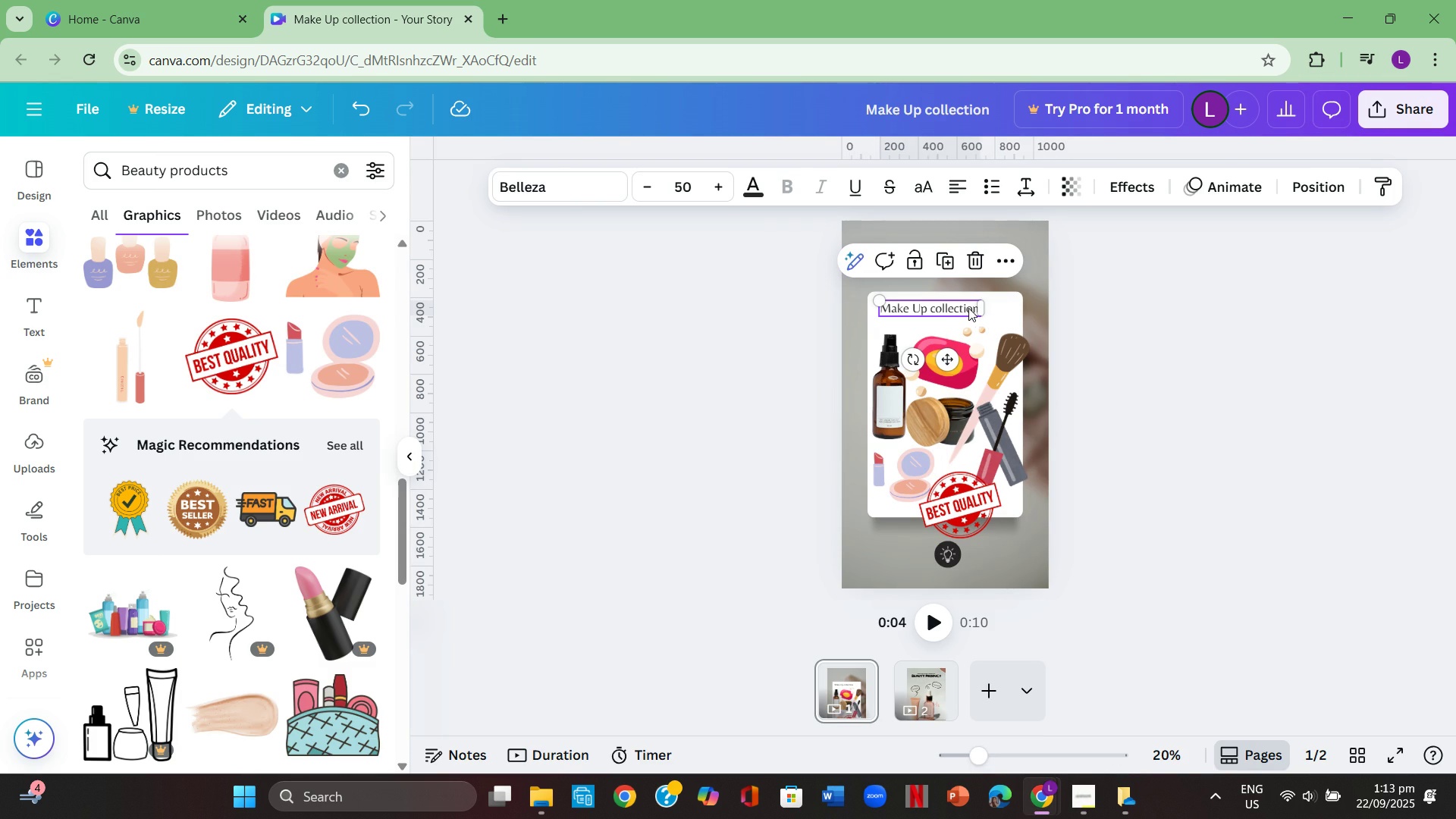 
left_click([557, 193])
 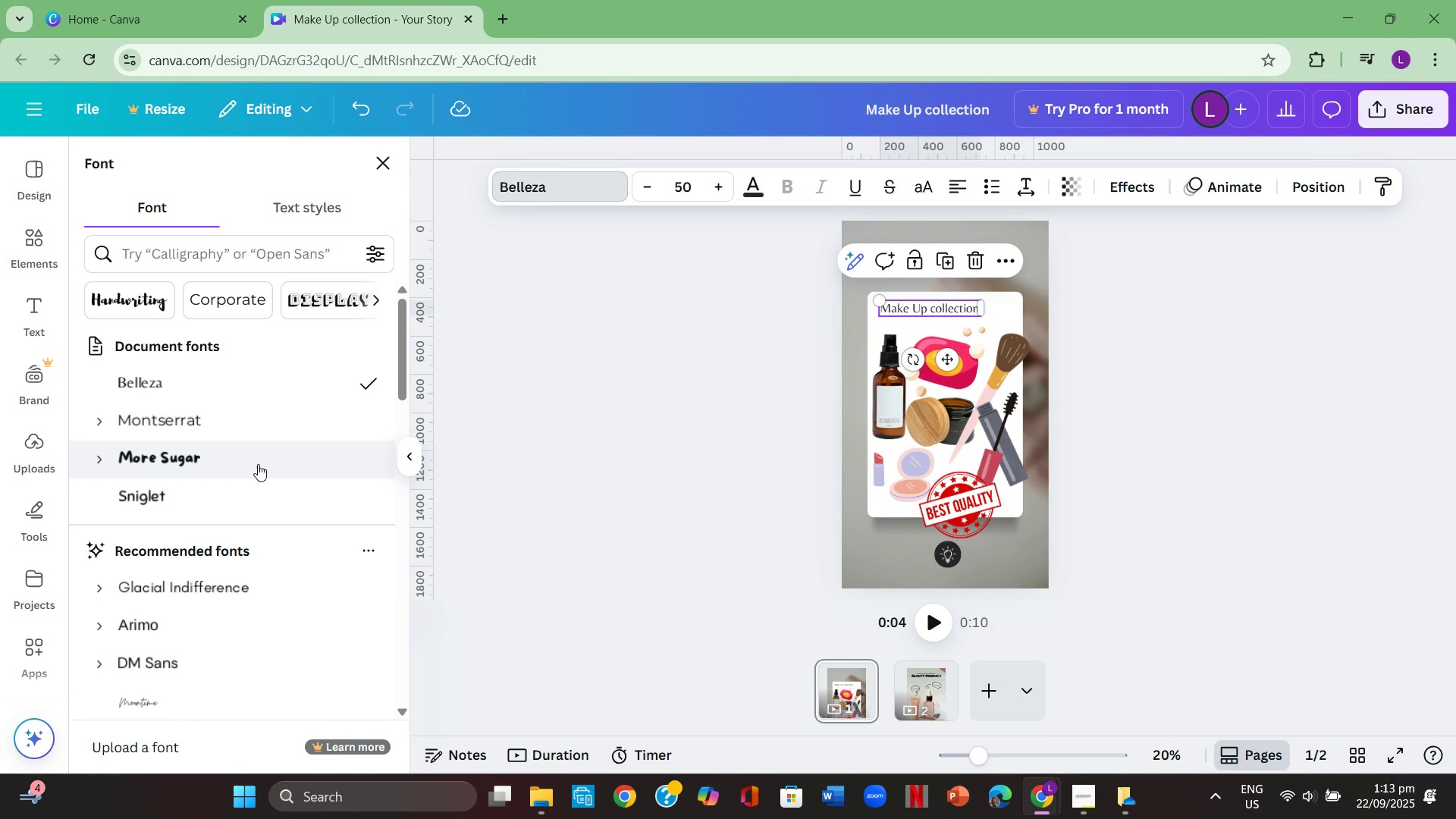 
left_click([259, 462])
 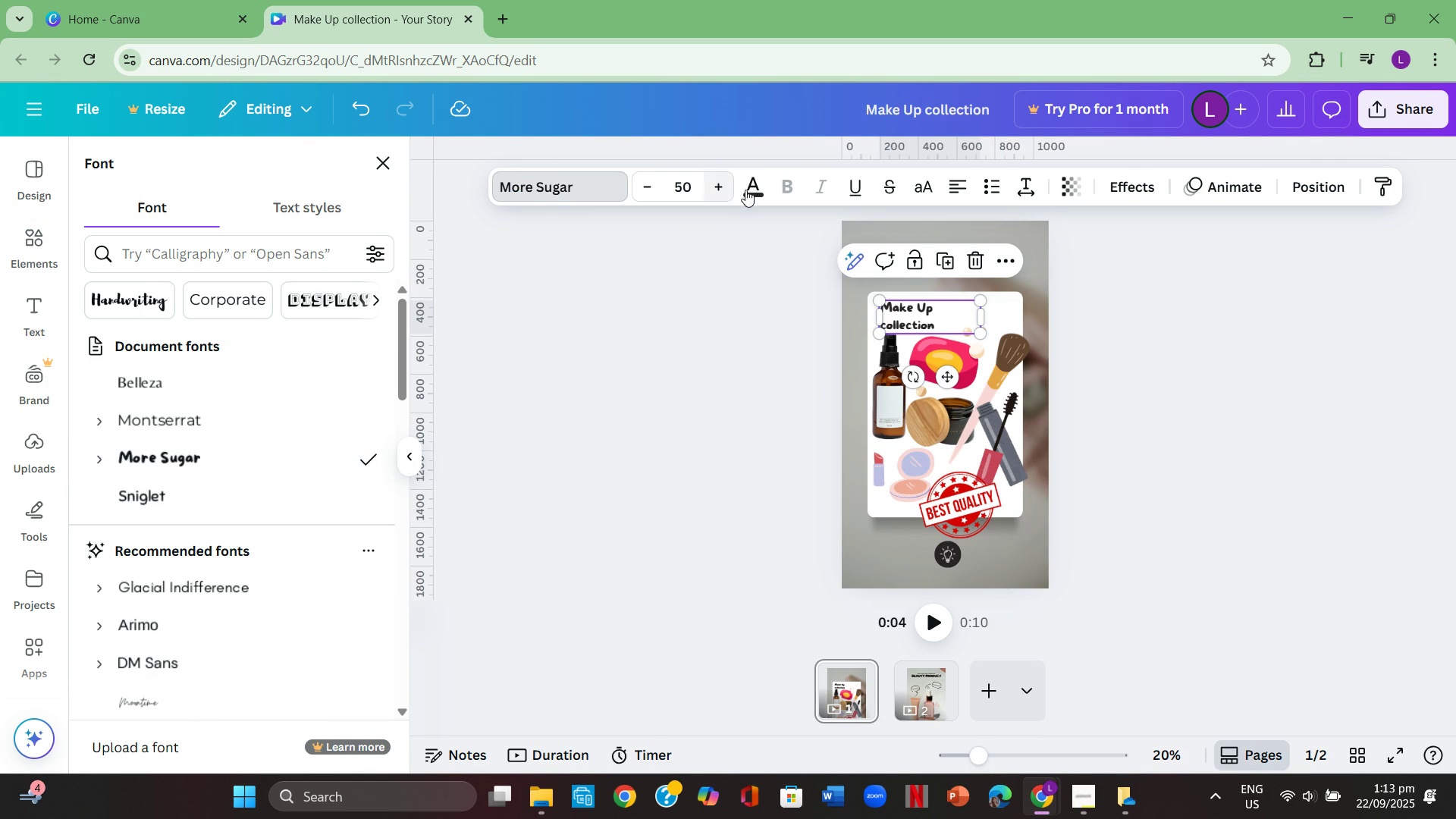 
left_click([752, 188])
 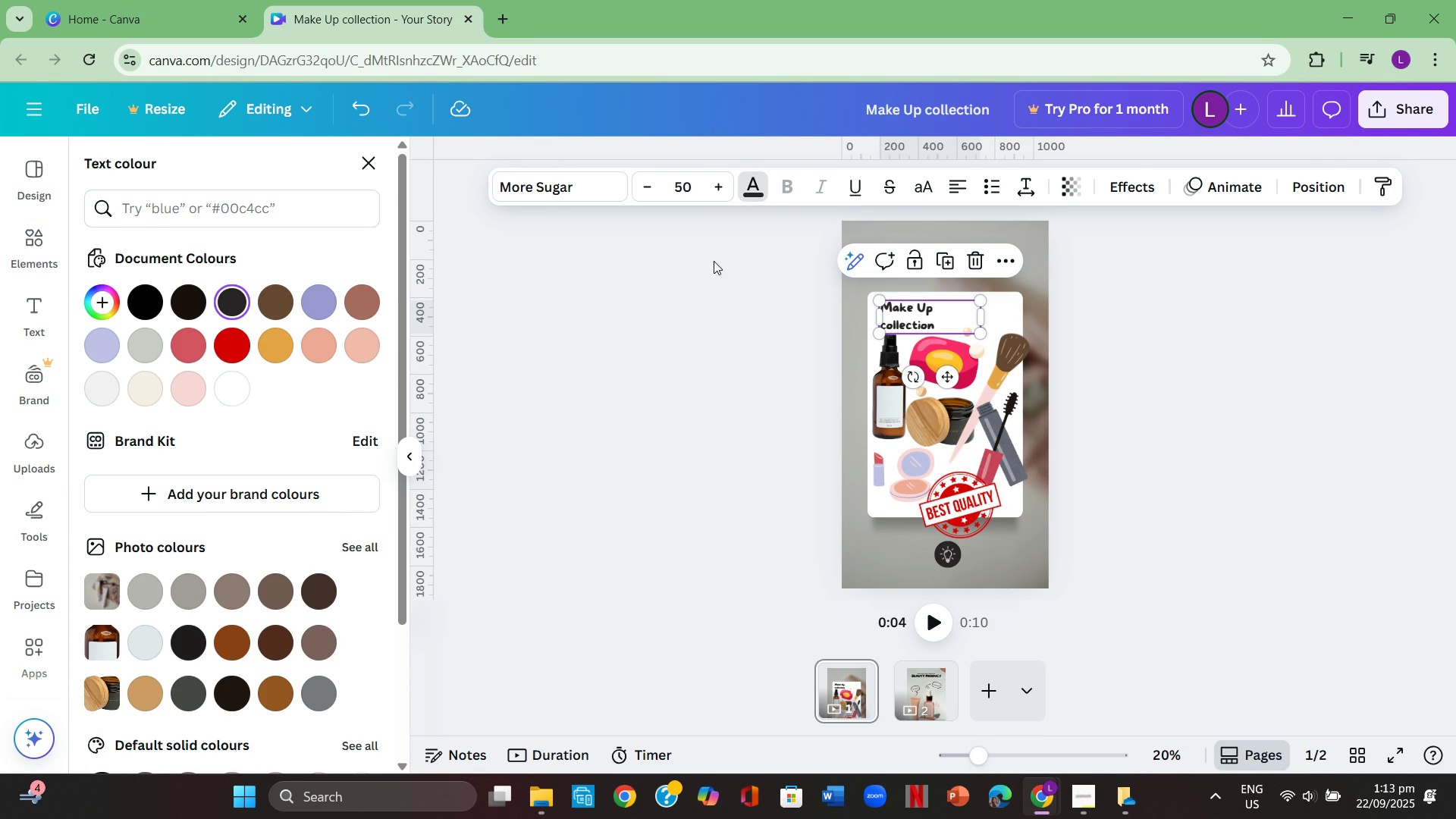 
left_click([692, 343])
 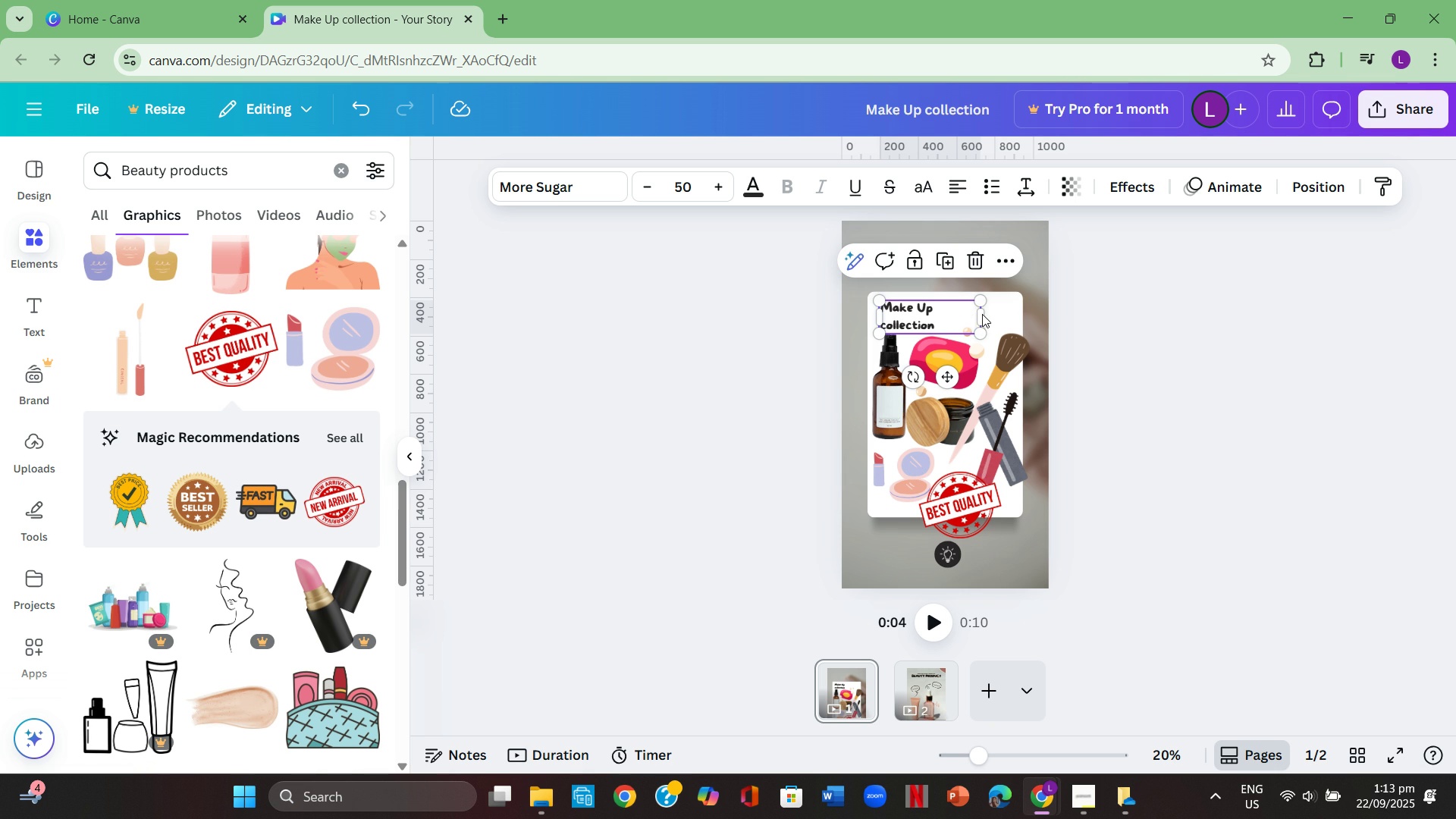 
left_click([981, 314])